 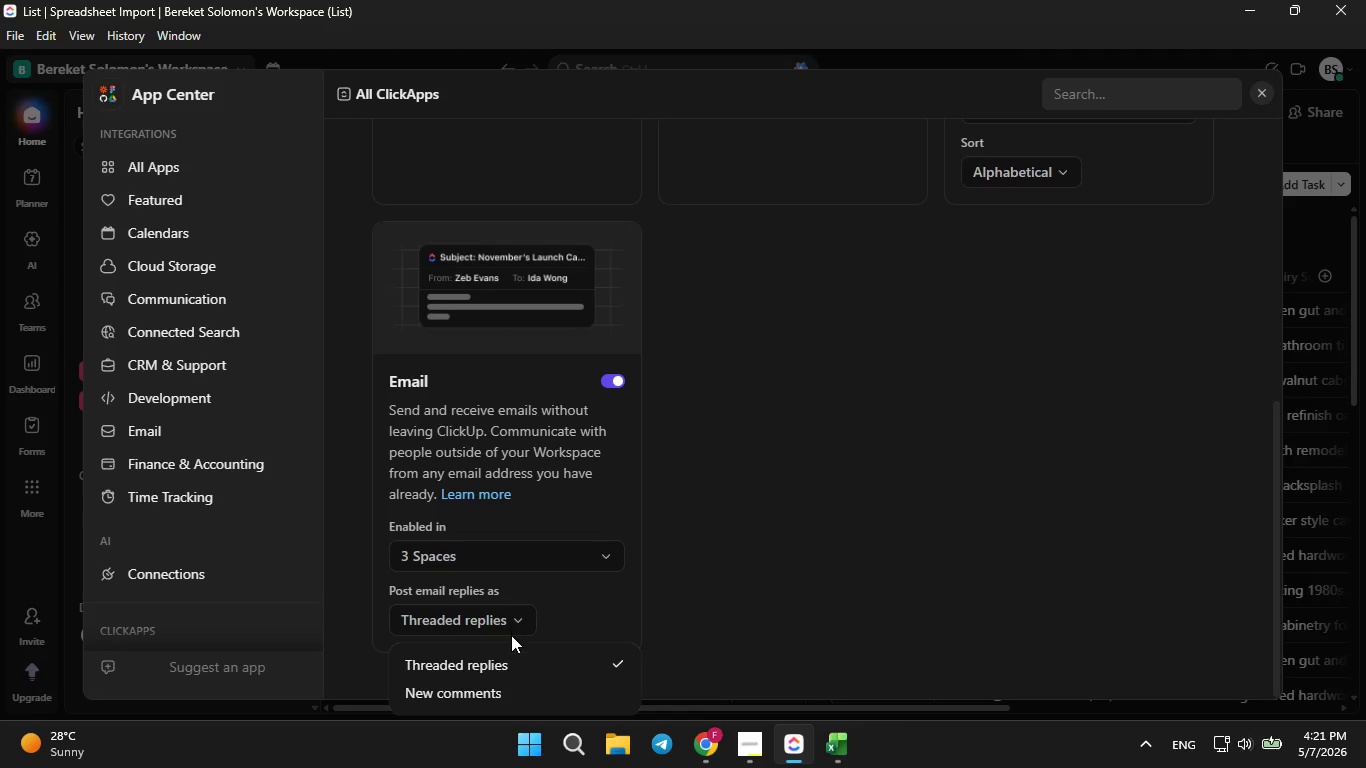 
left_click([515, 659])
 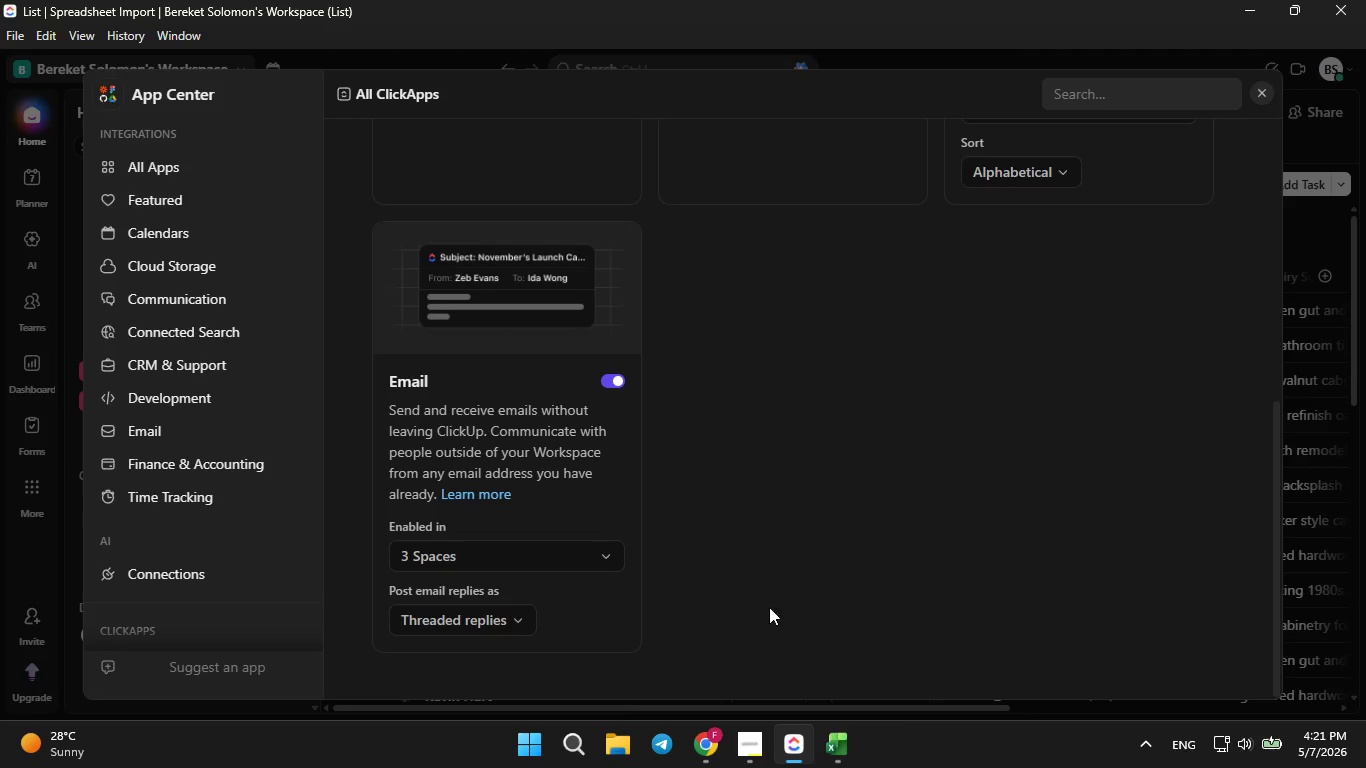 
scroll: coordinate [879, 458], scroll_direction: up, amount: 8.0
 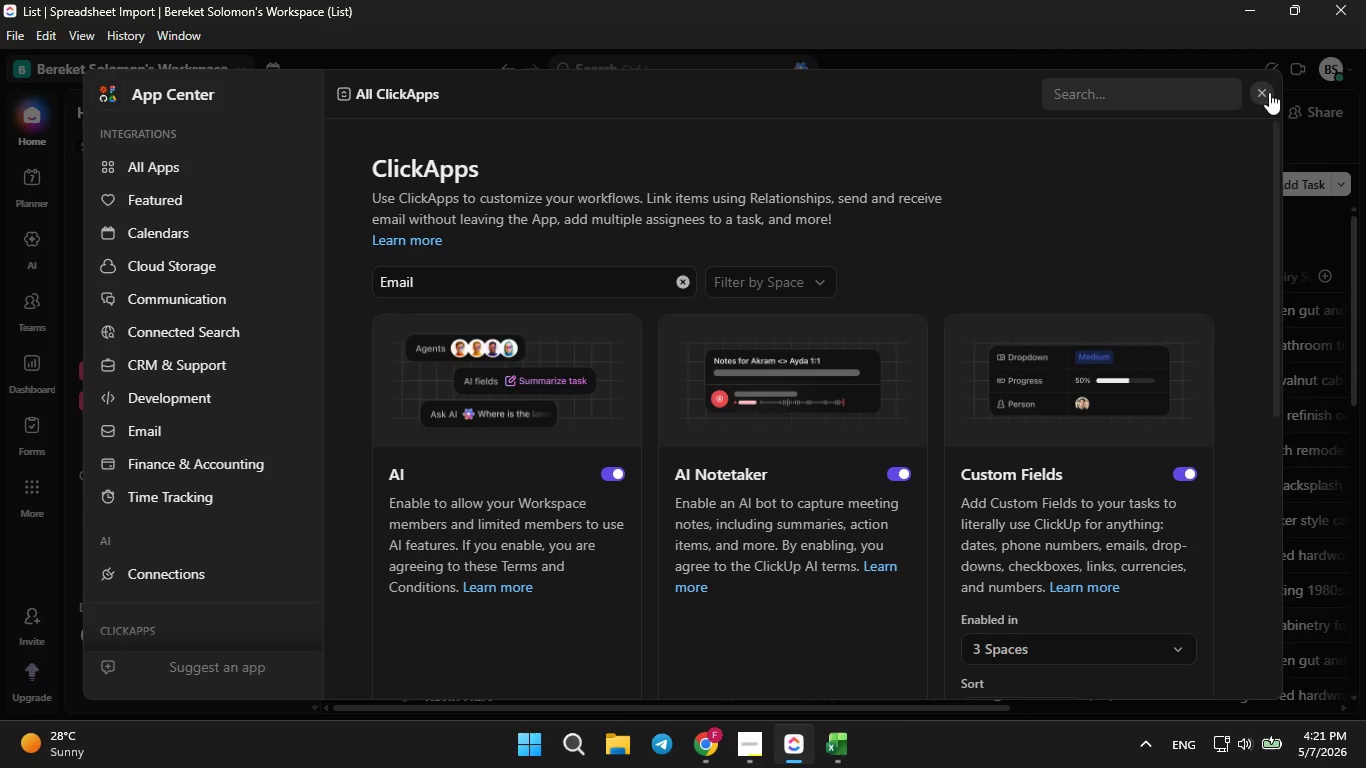 
left_click([1262, 95])
 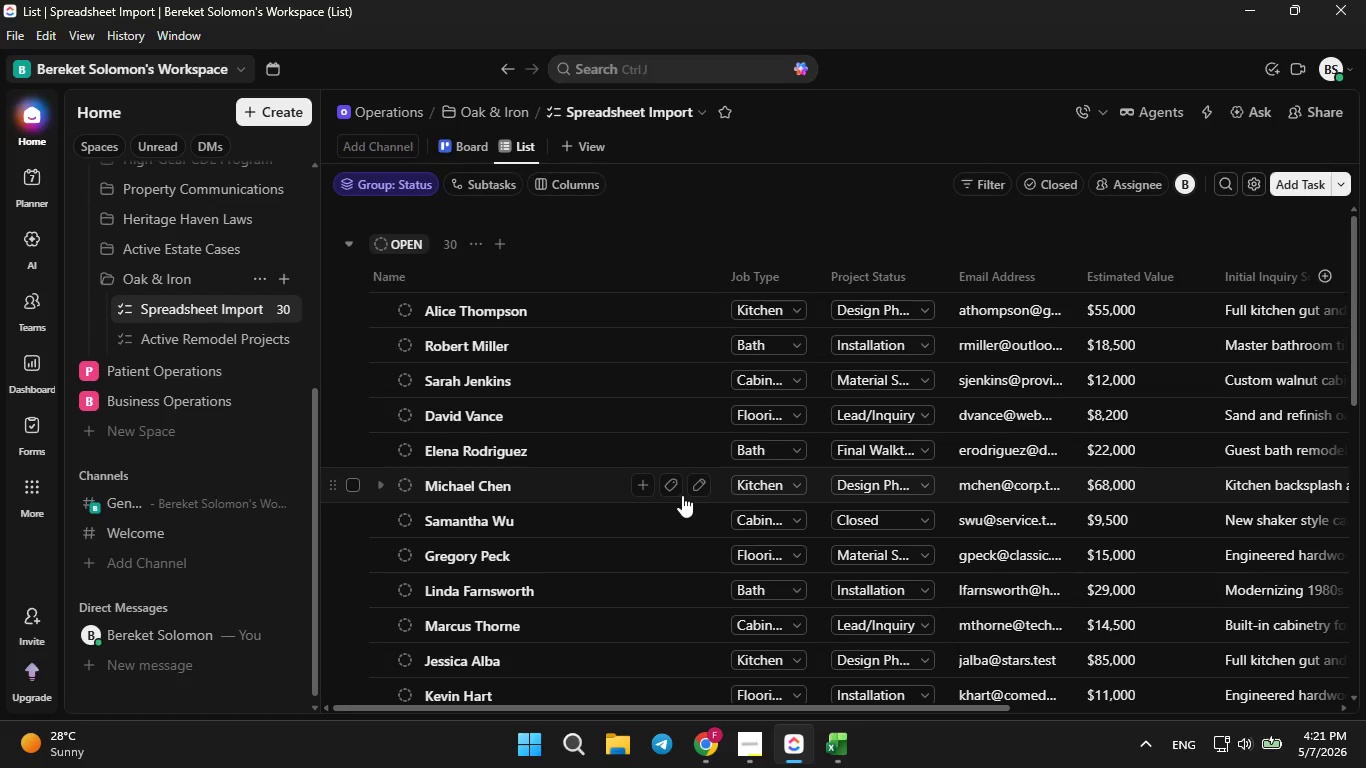 
wait(13.58)
 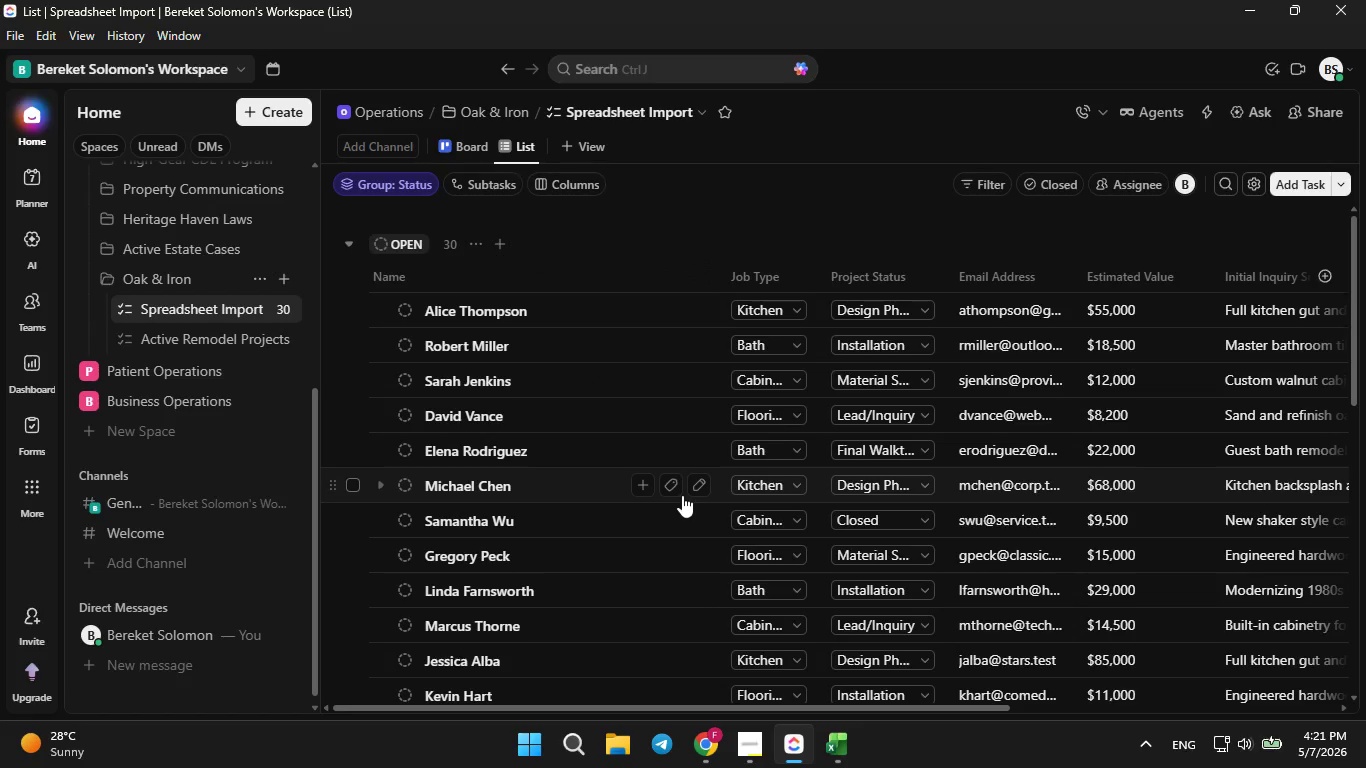 
left_click([760, 757])